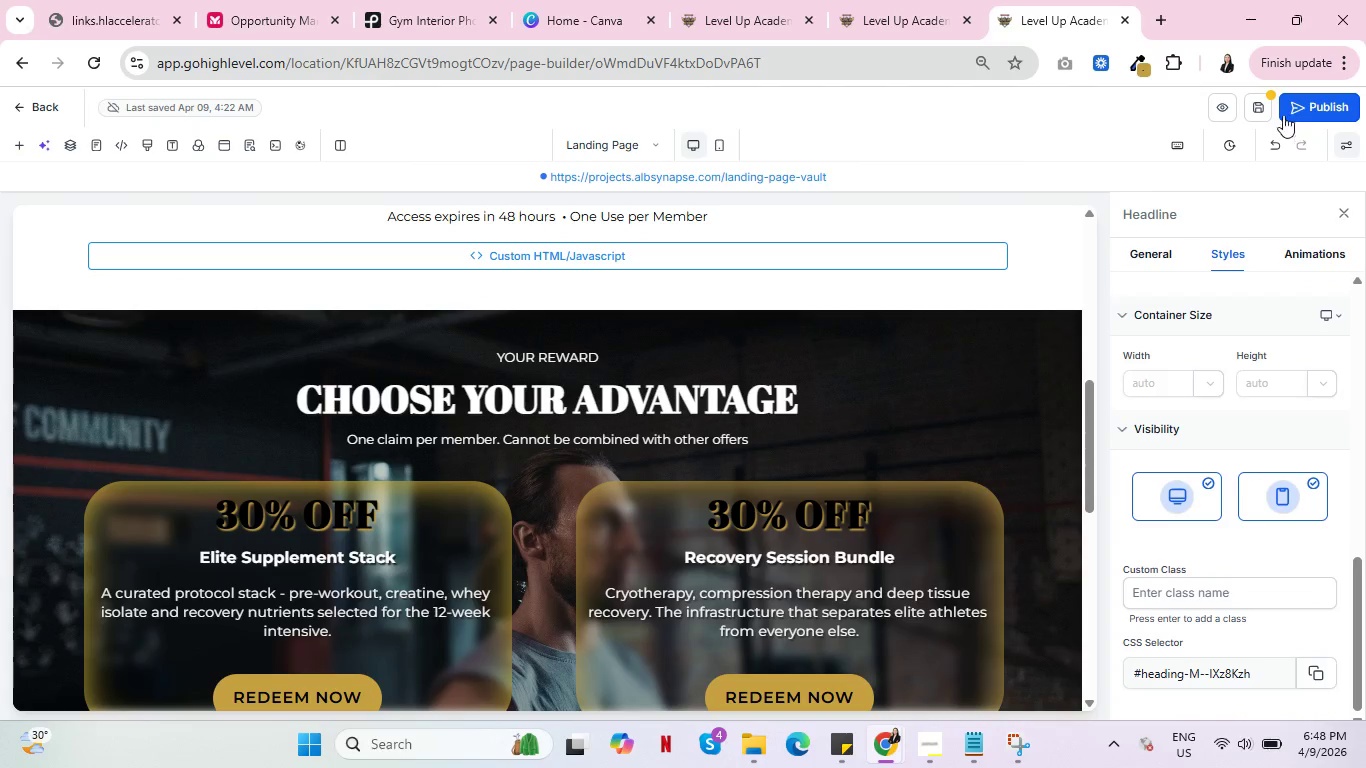 
left_click([1257, 103])
 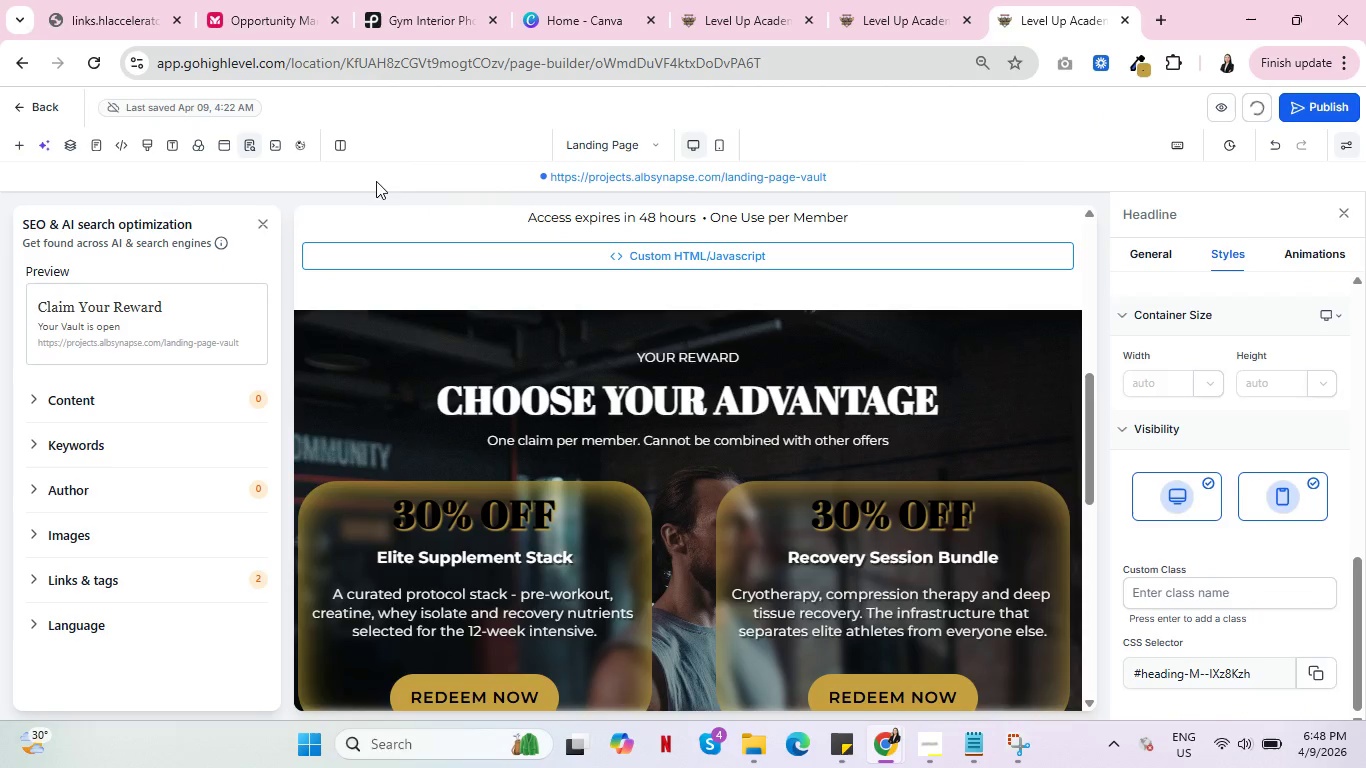 
left_click([262, 221])
 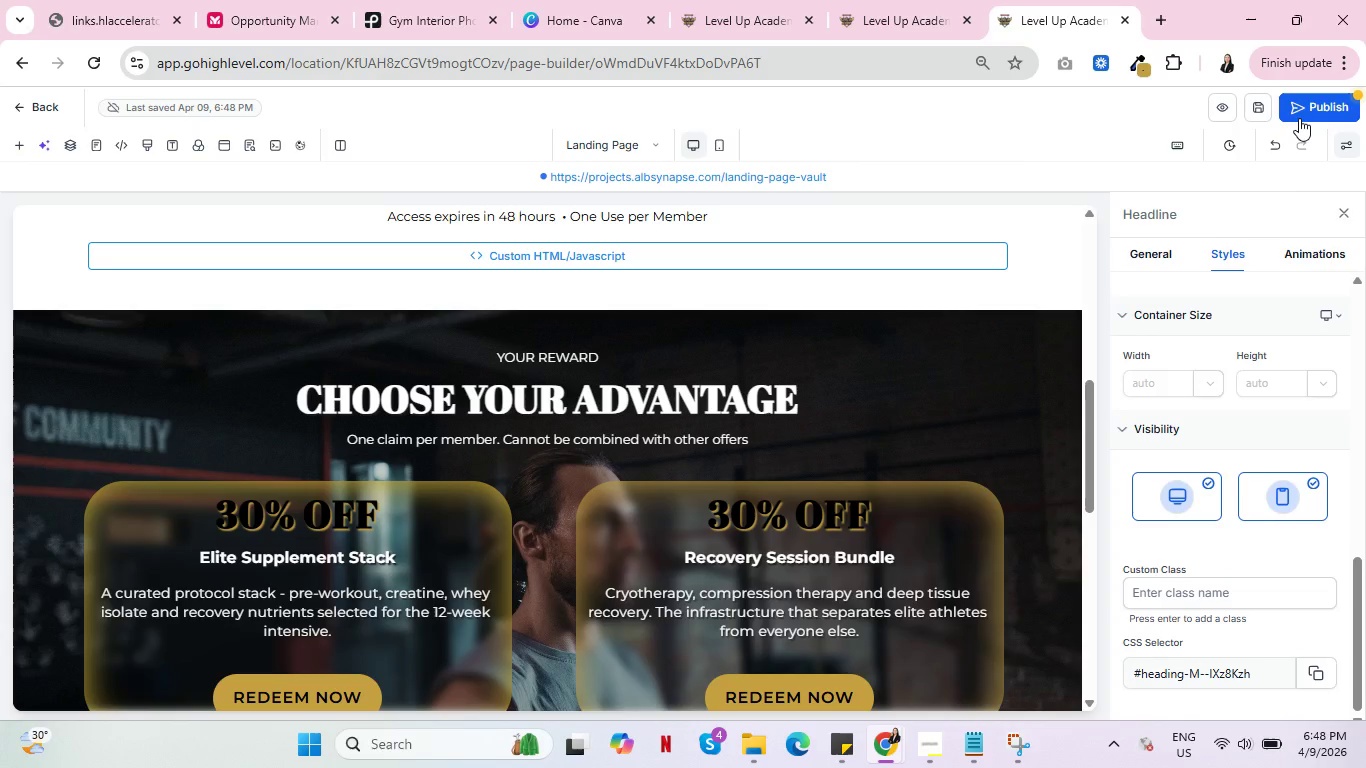 
left_click([1311, 107])
 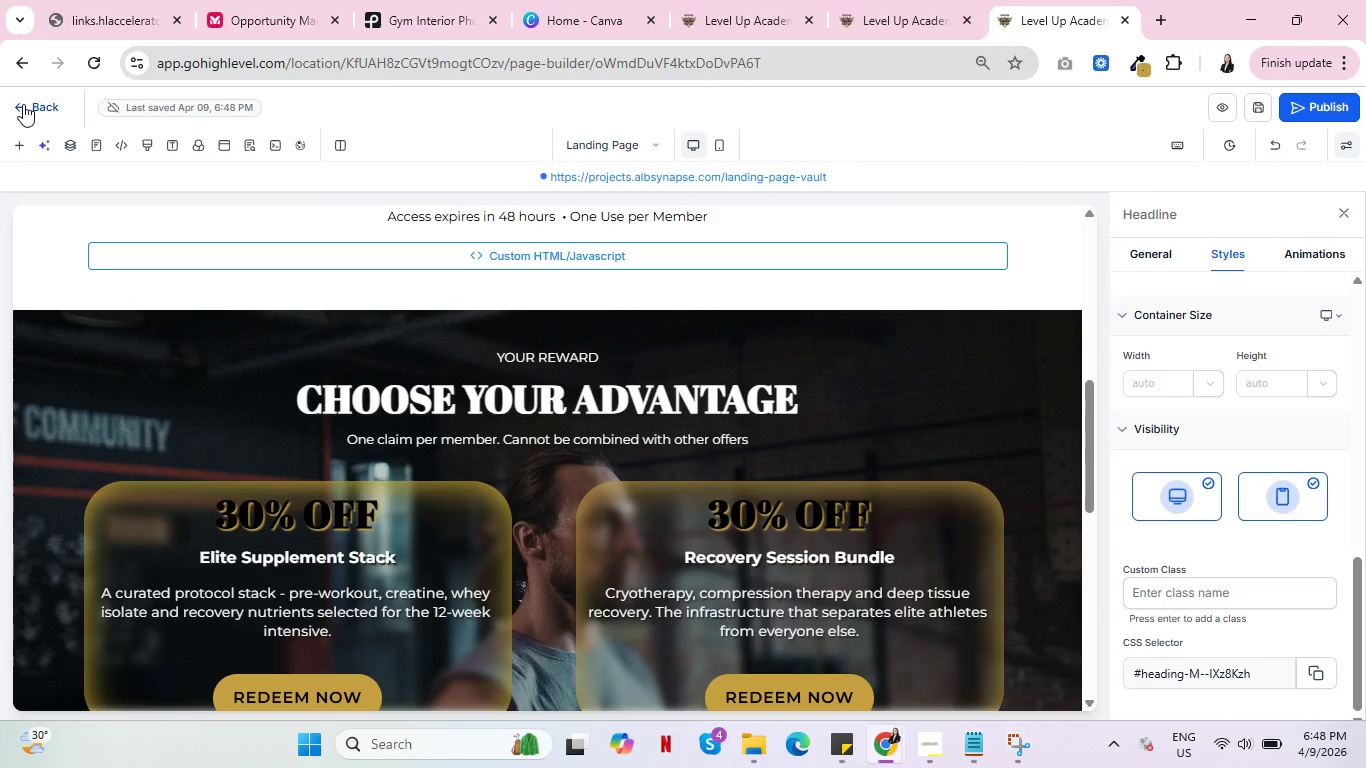 
wait(18.98)
 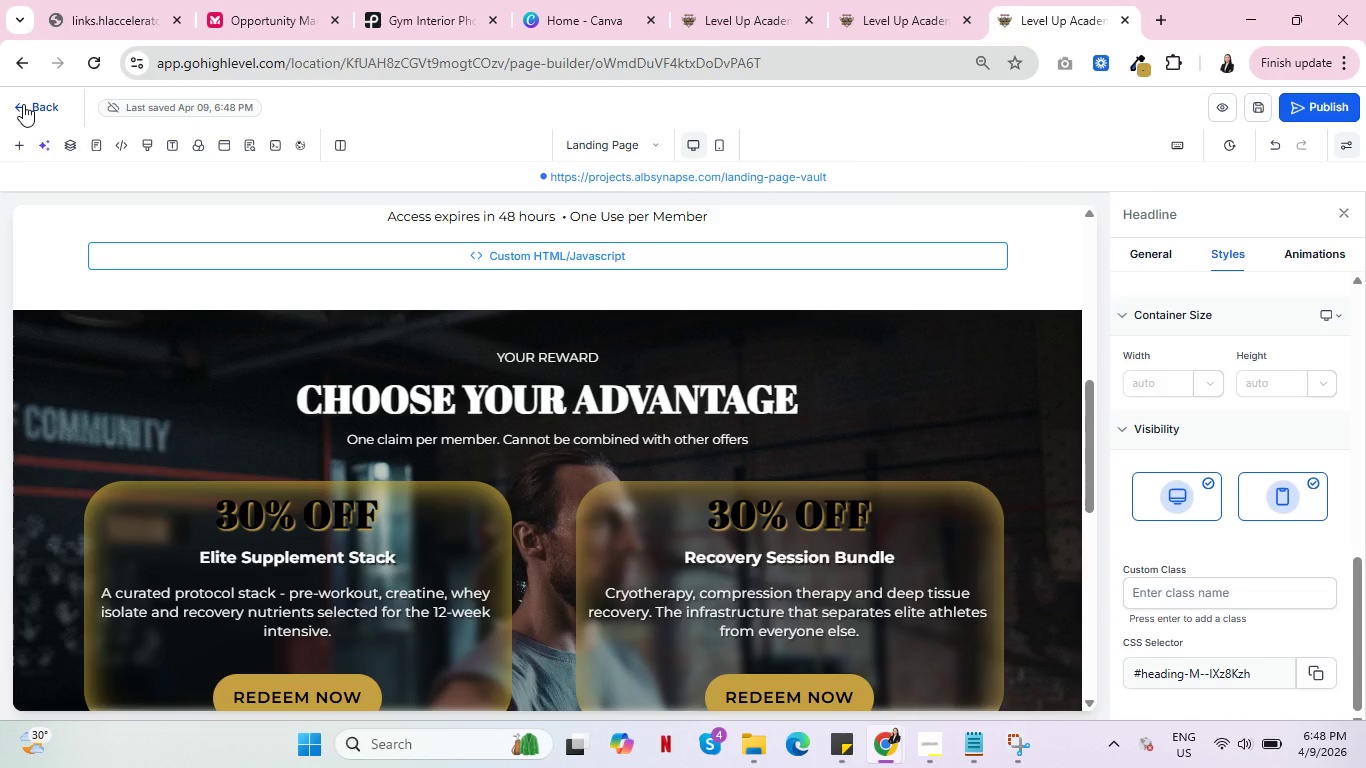 
left_click([33, 108])
 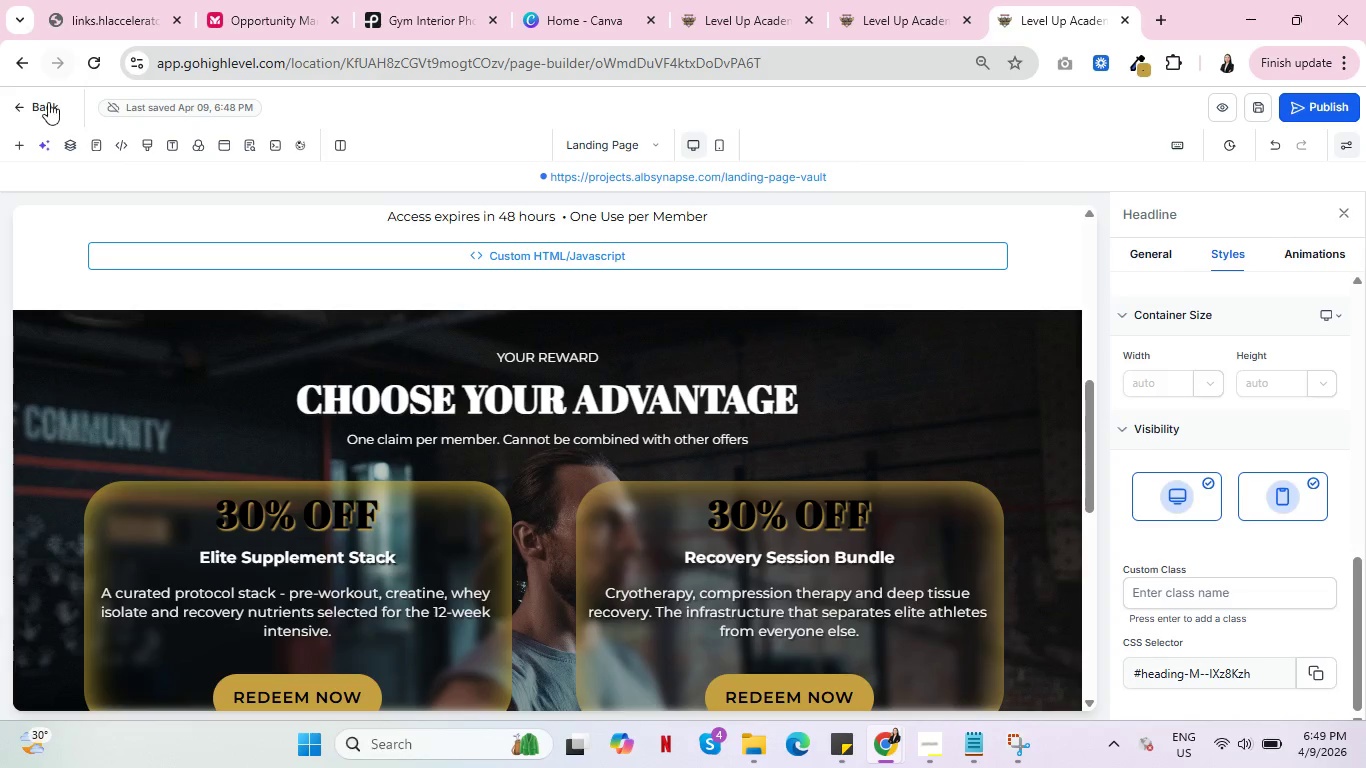 
left_click([45, 106])
 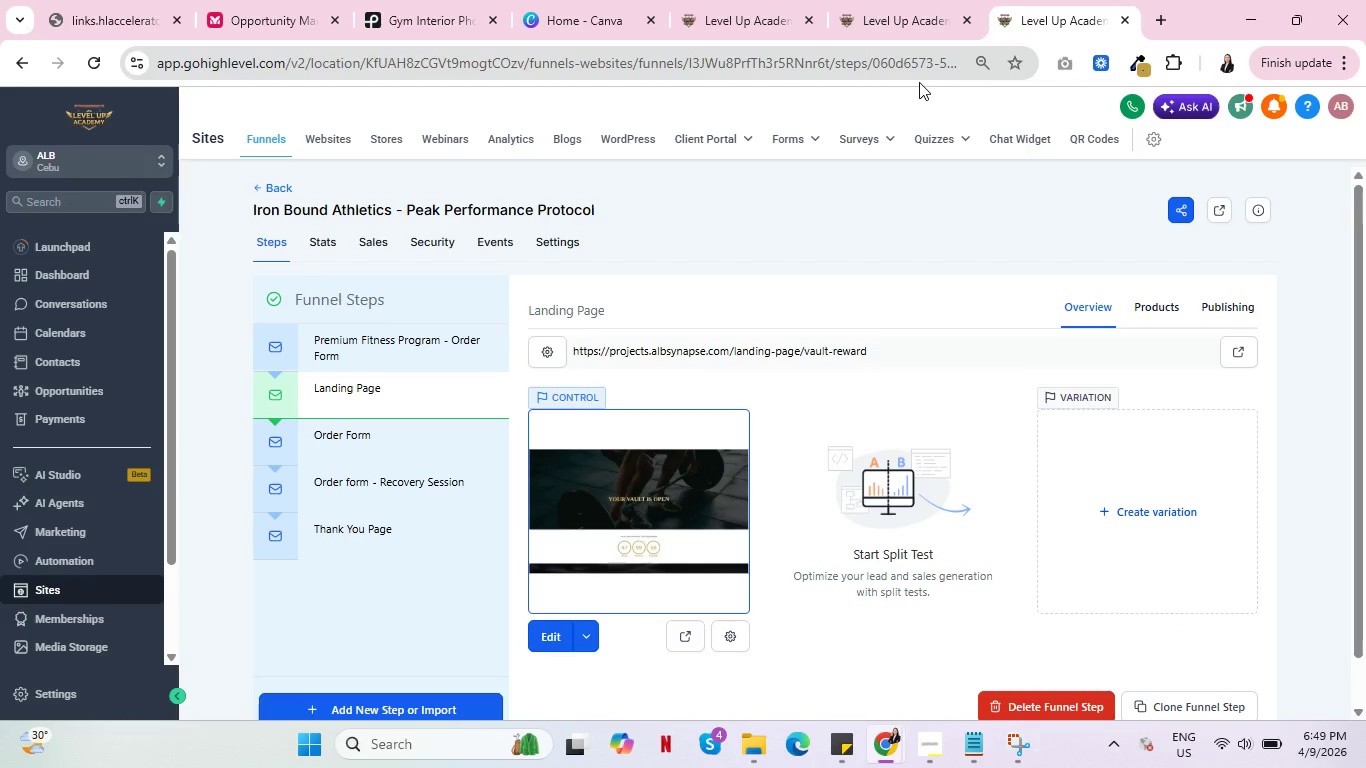 
wait(28.7)
 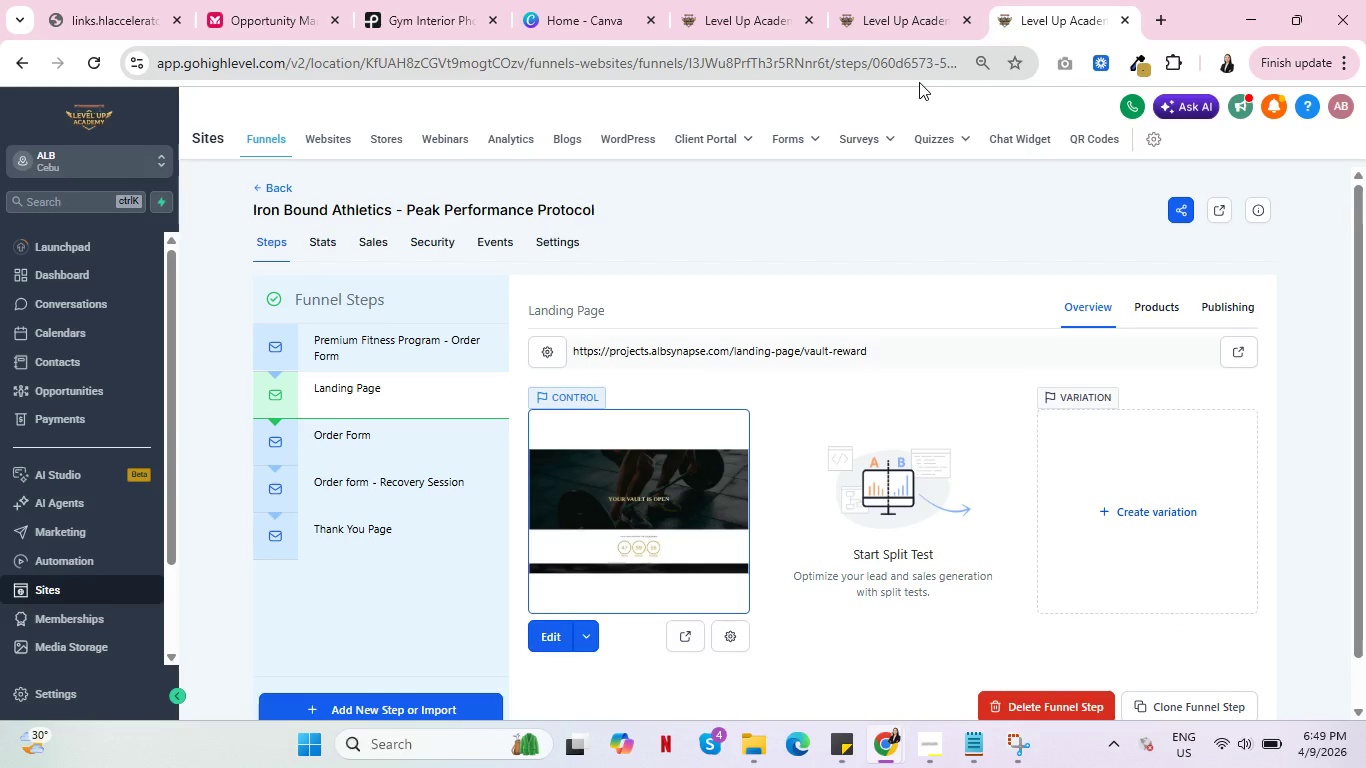 
left_click([889, 0])
 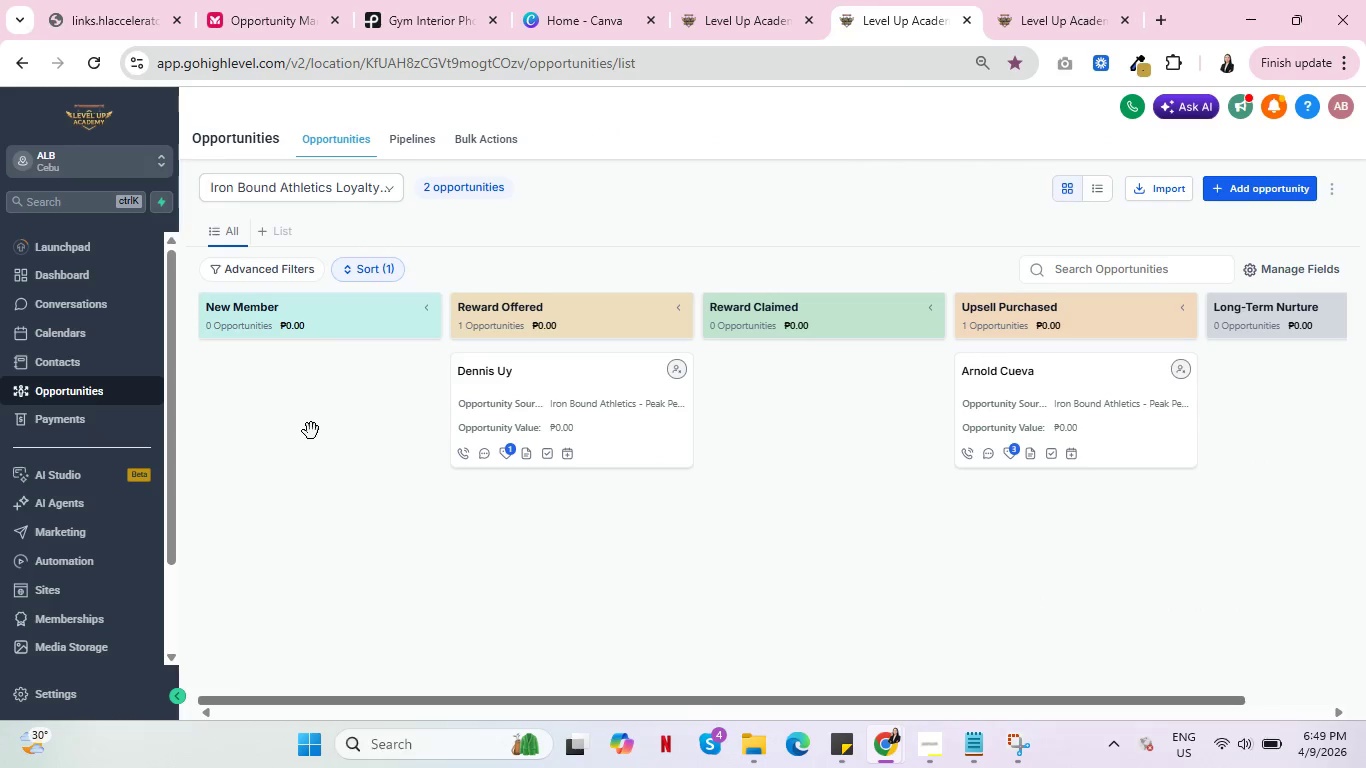 
left_click([62, 364])
 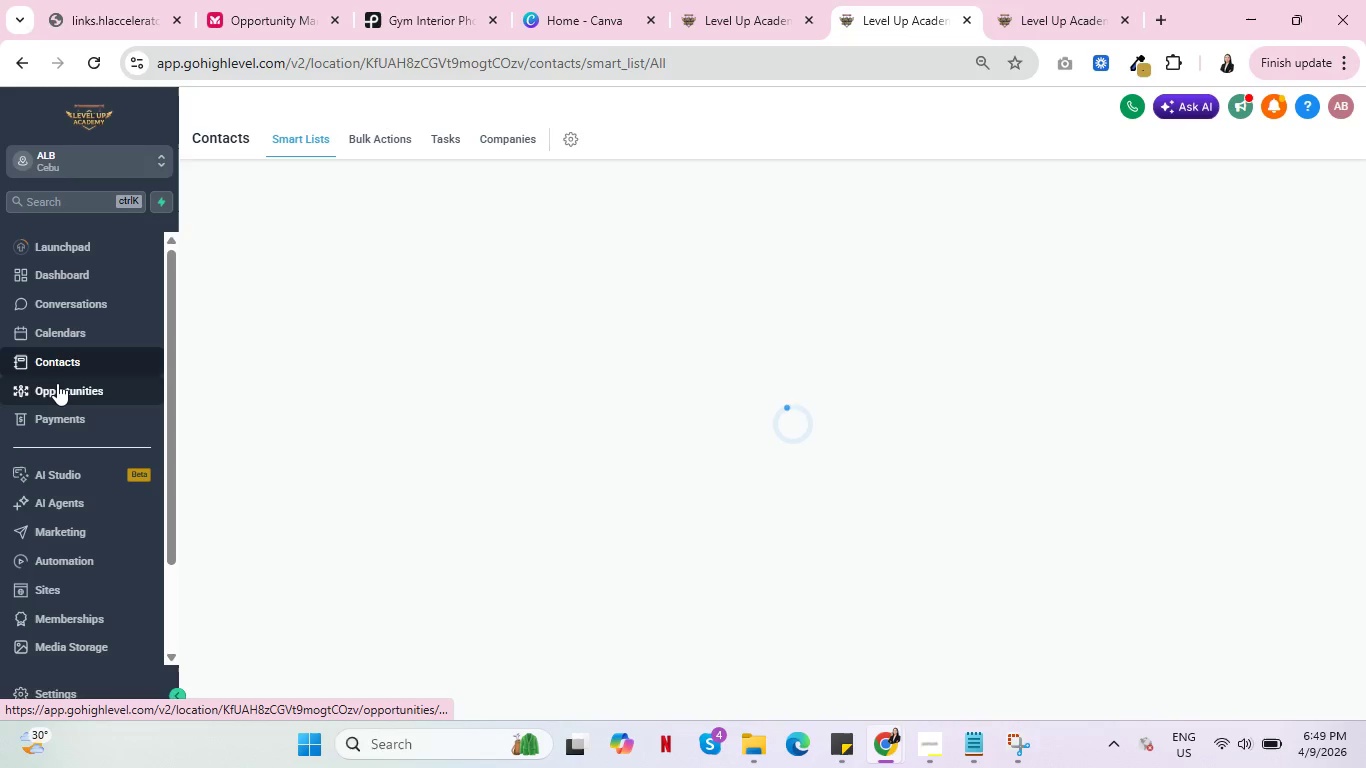 
left_click([57, 383])
 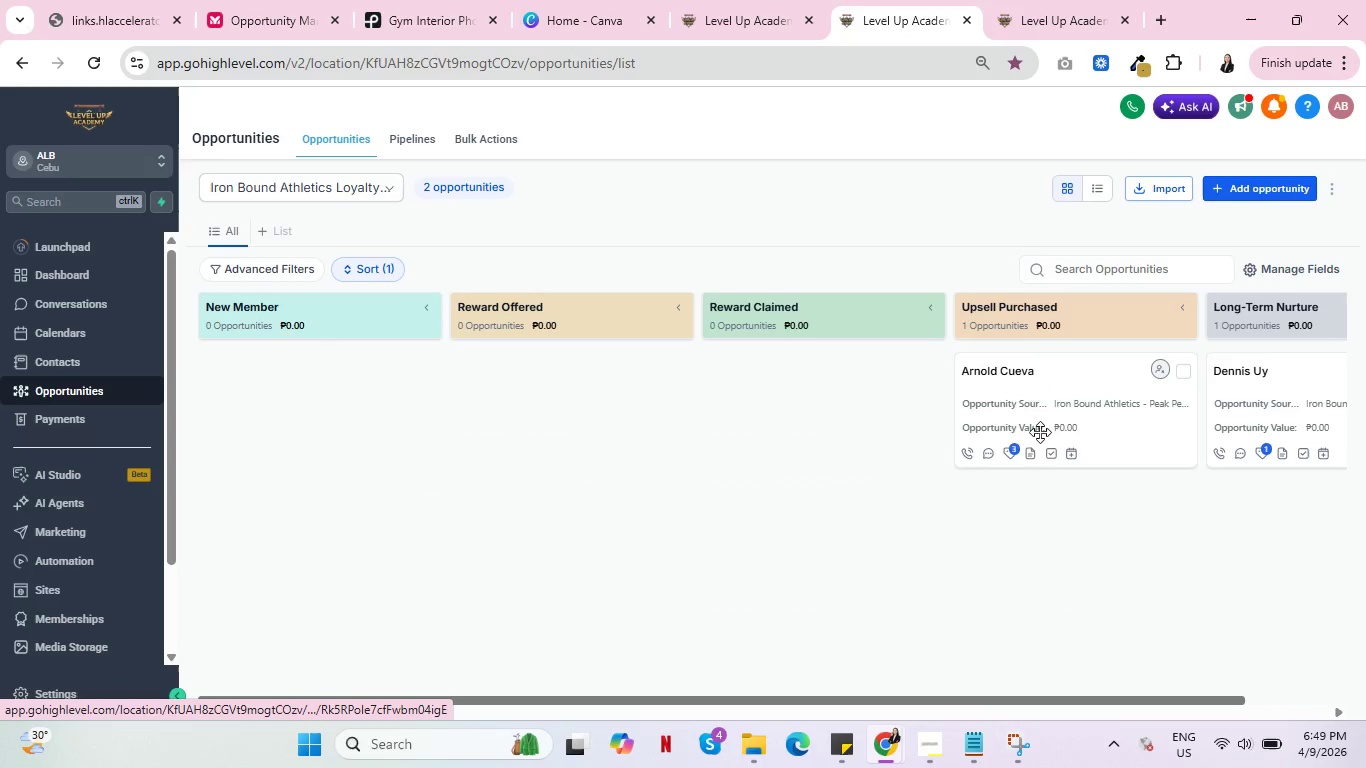 
wait(7.45)
 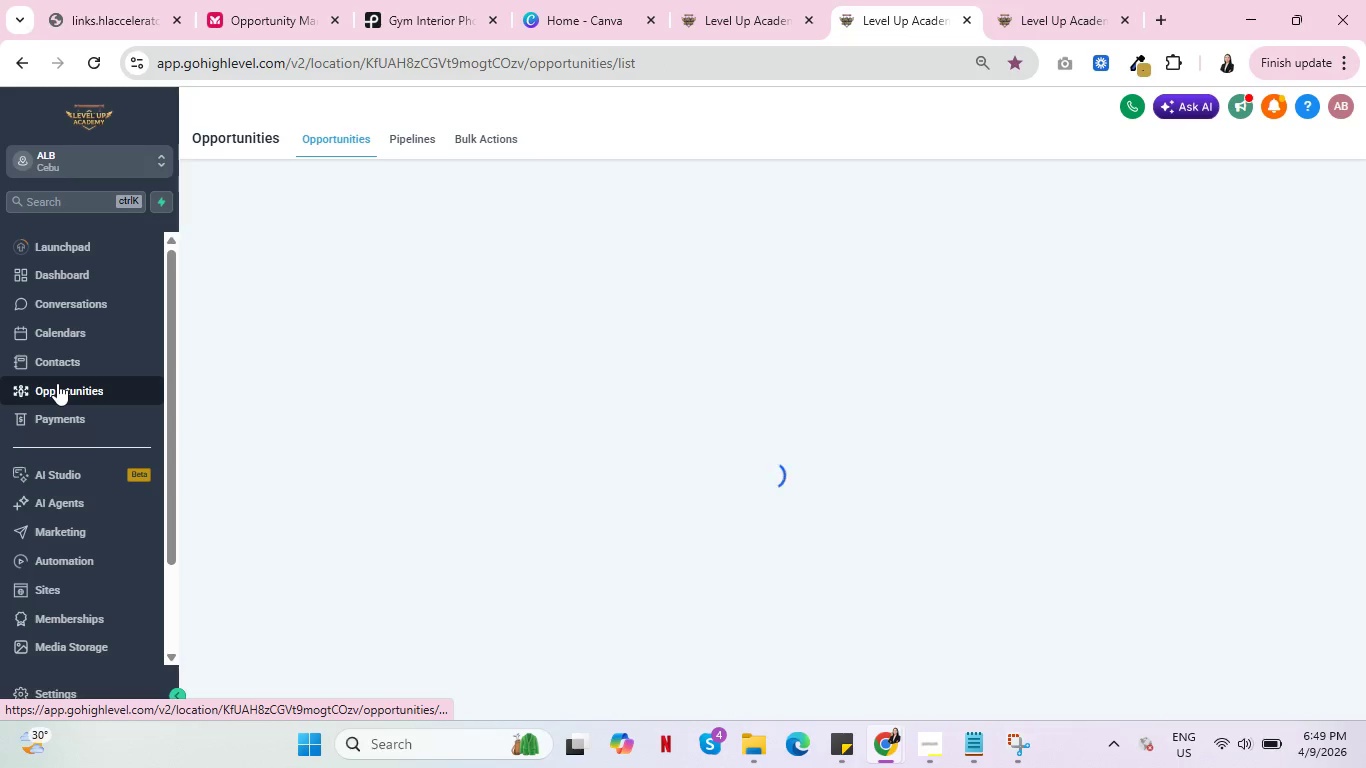 
mouse_move([1228, 453])
 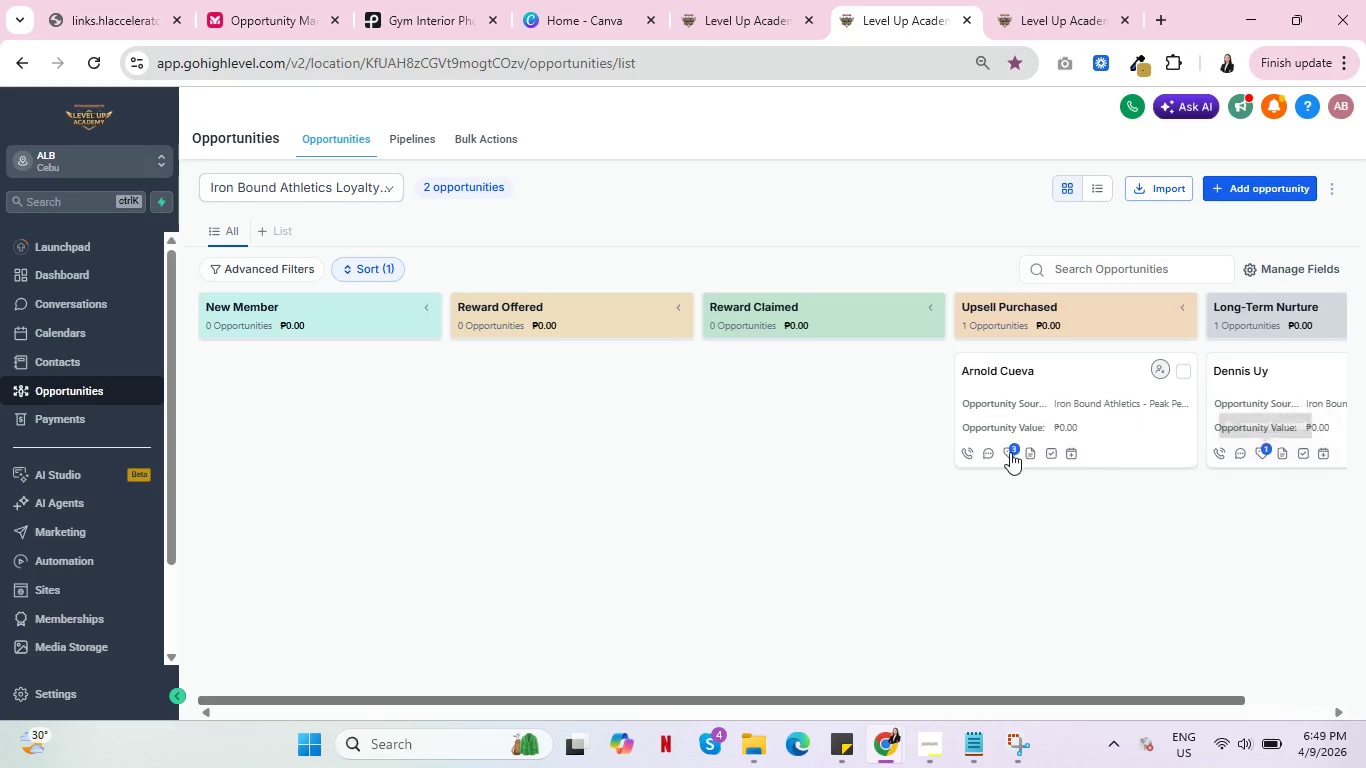 
mouse_move([1033, 443])
 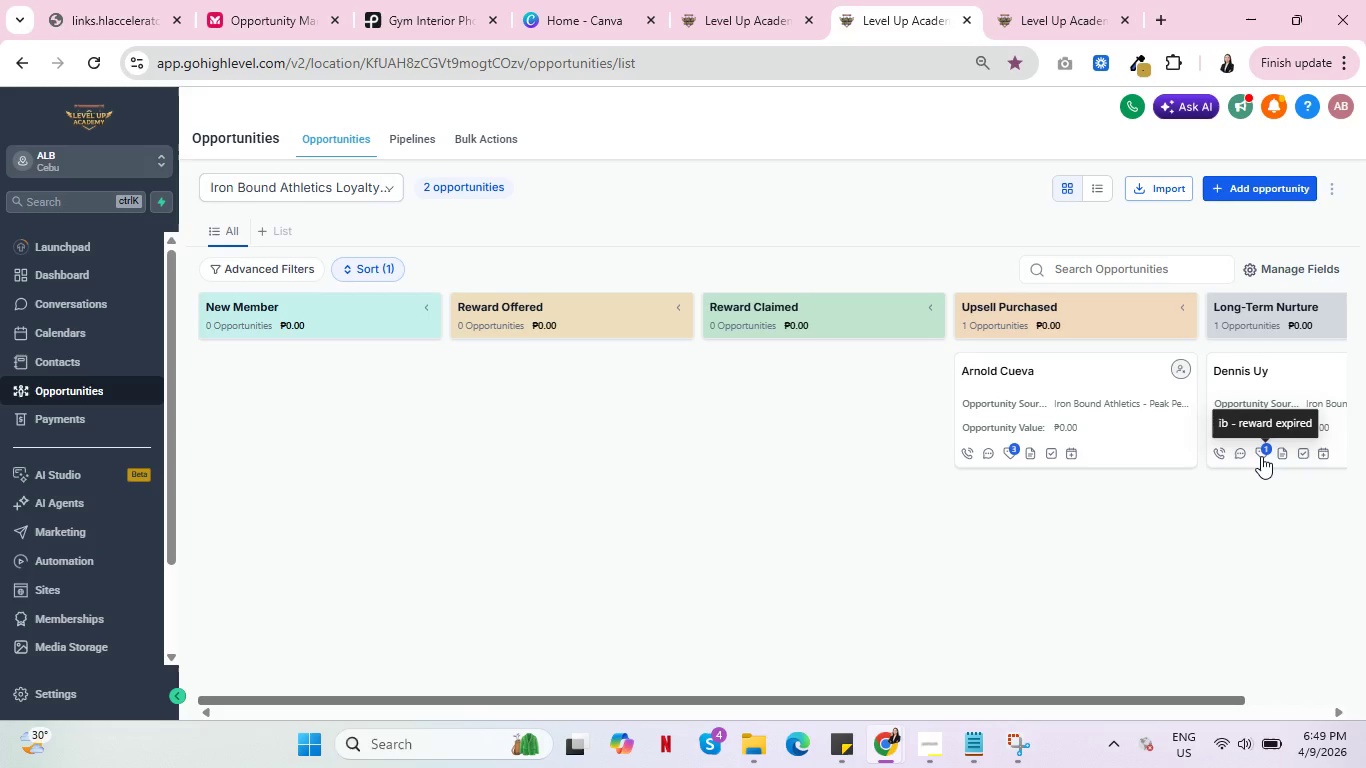 
wait(9.3)
 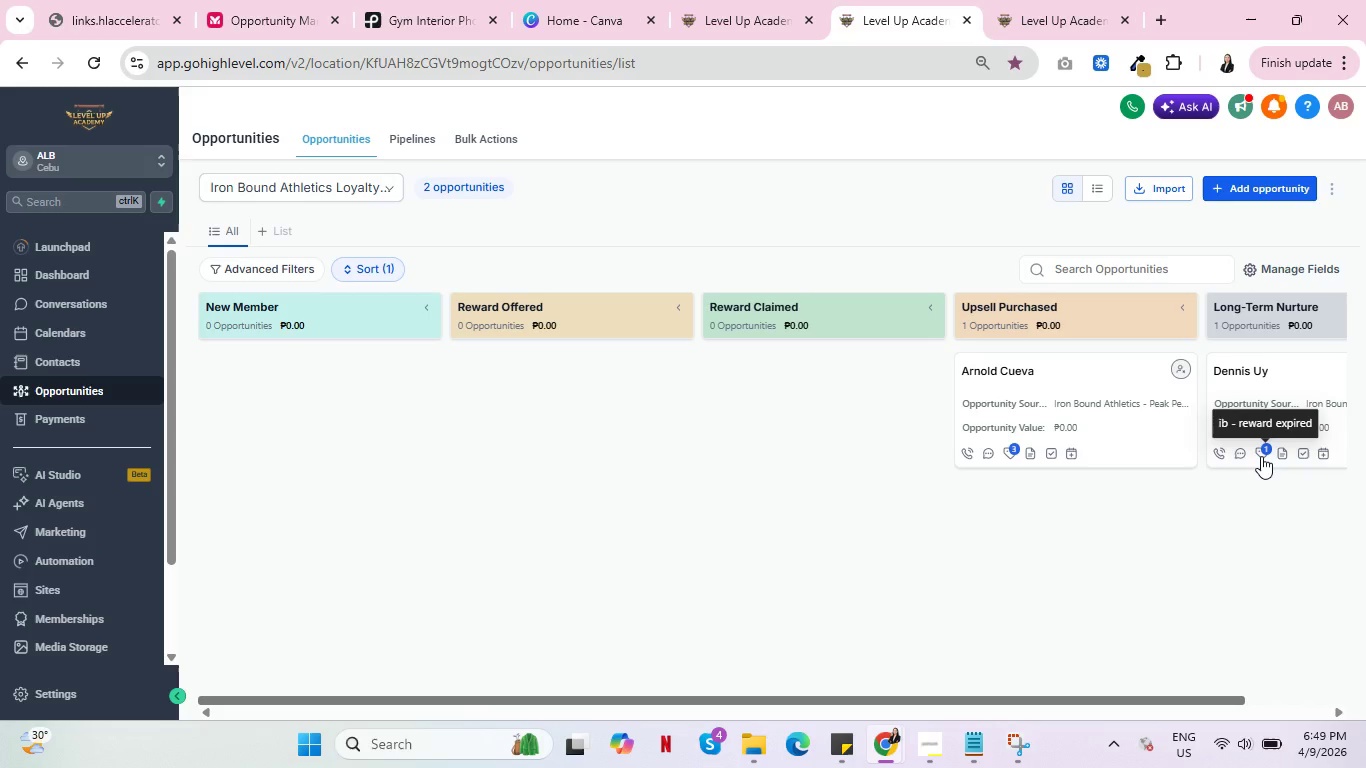 
key(Control+ControlLeft)
 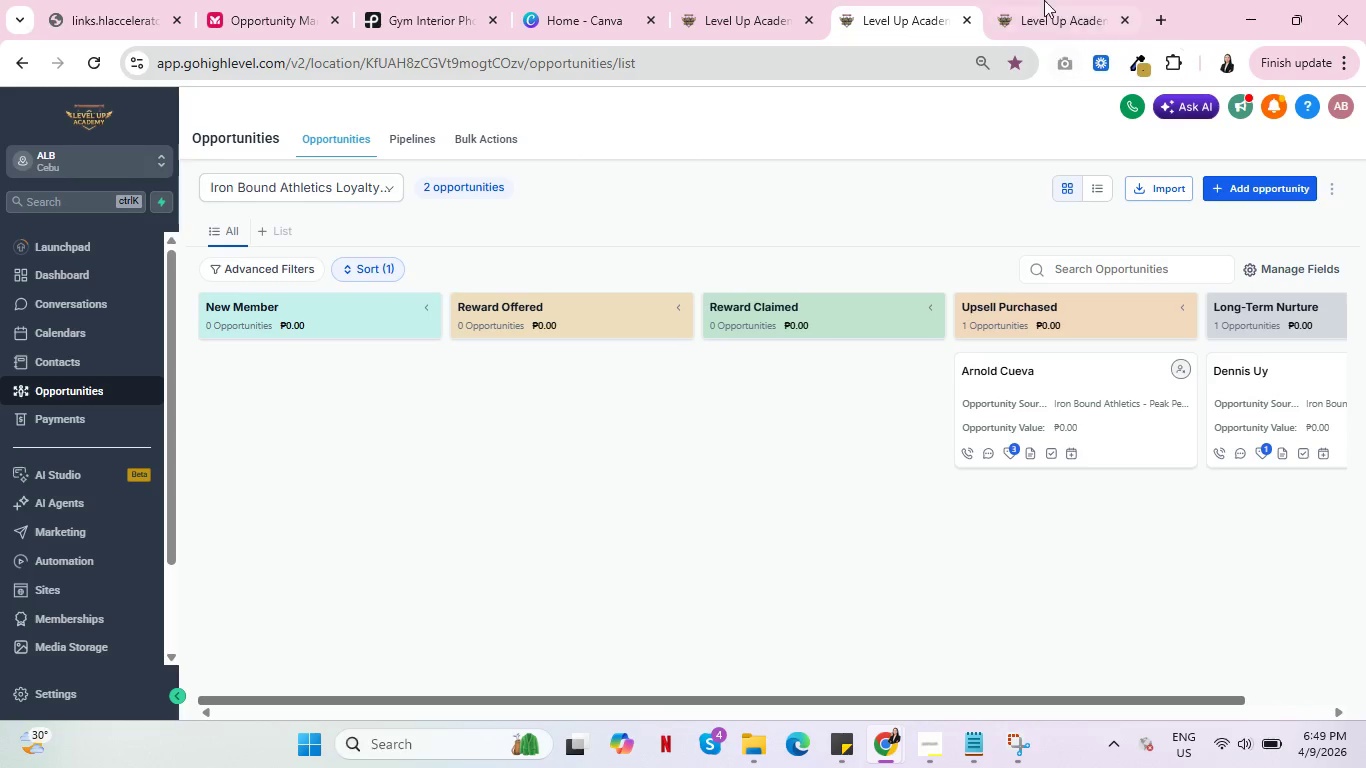 
left_click([1039, 0])
 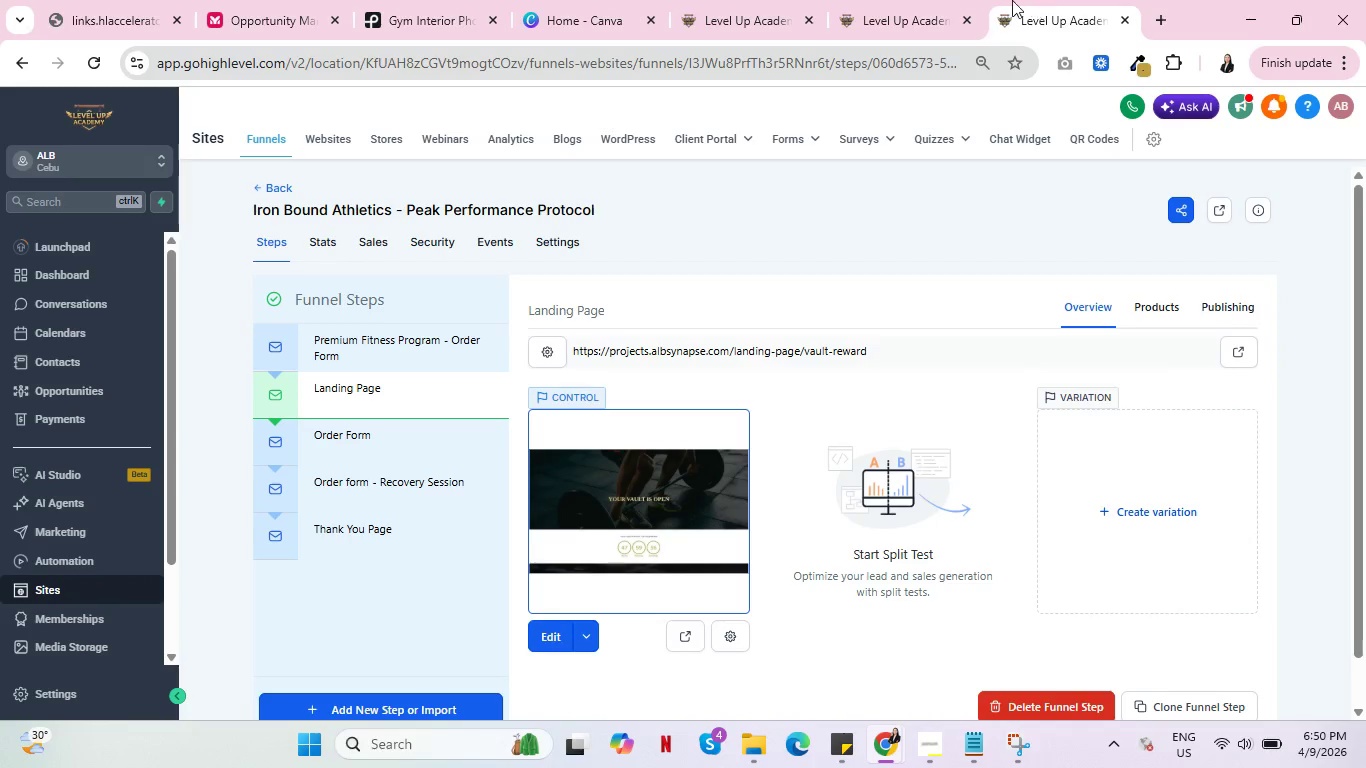 
key(Control+ControlLeft)
 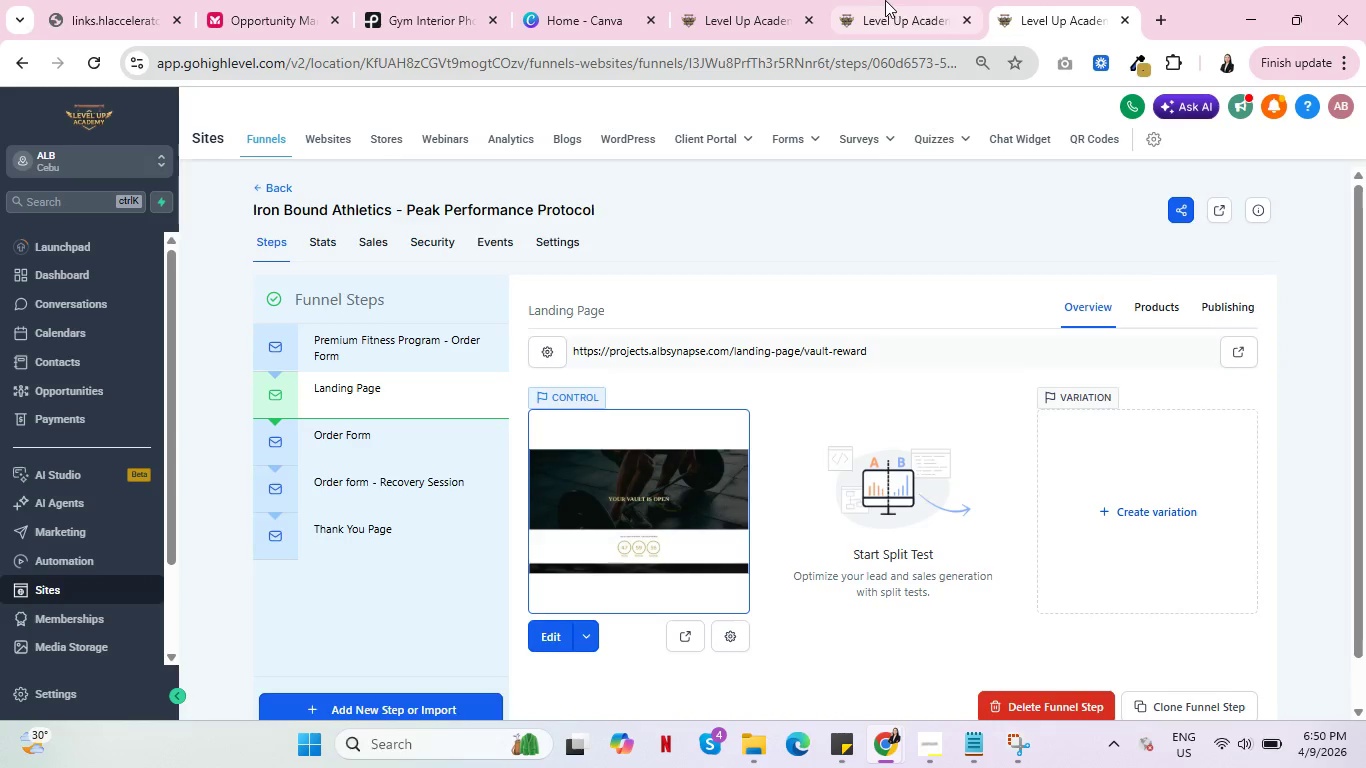 
left_click([885, 0])
 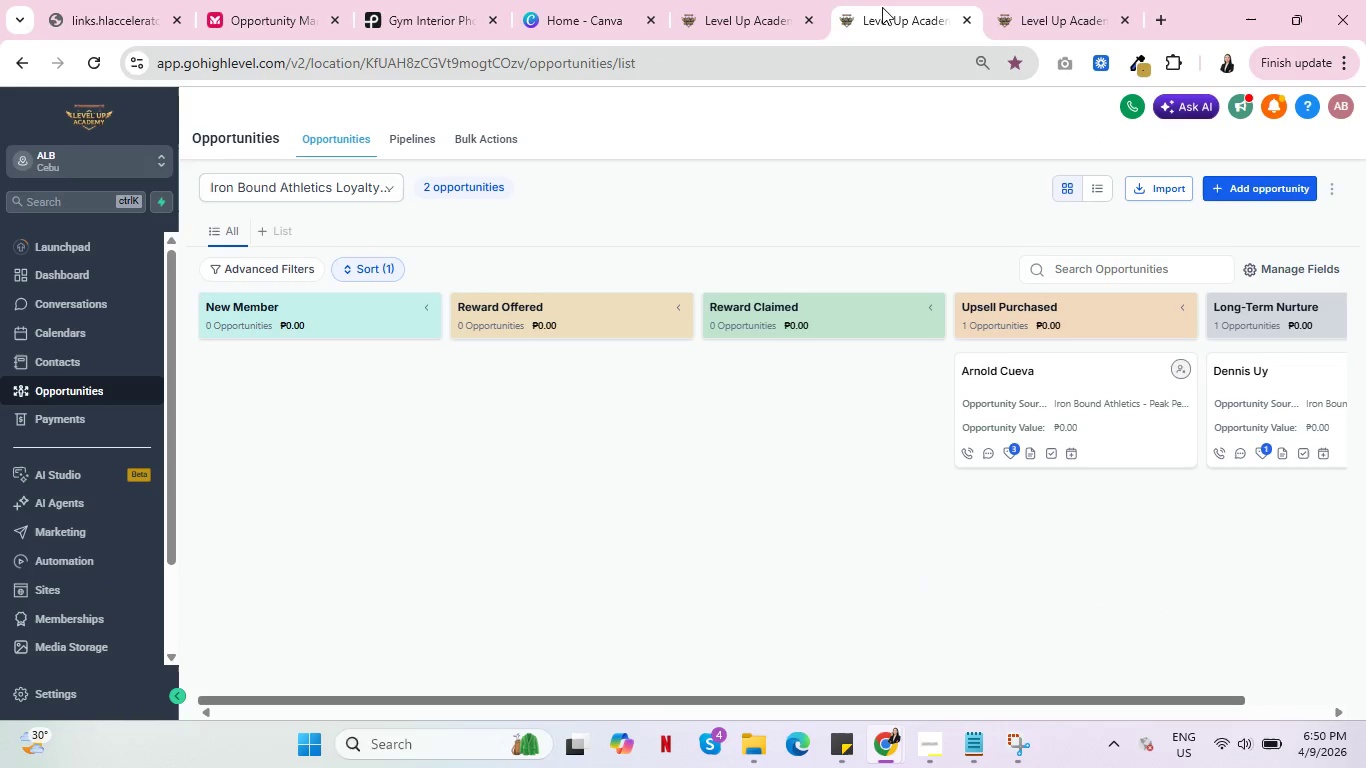 
key(Control+ControlLeft)
 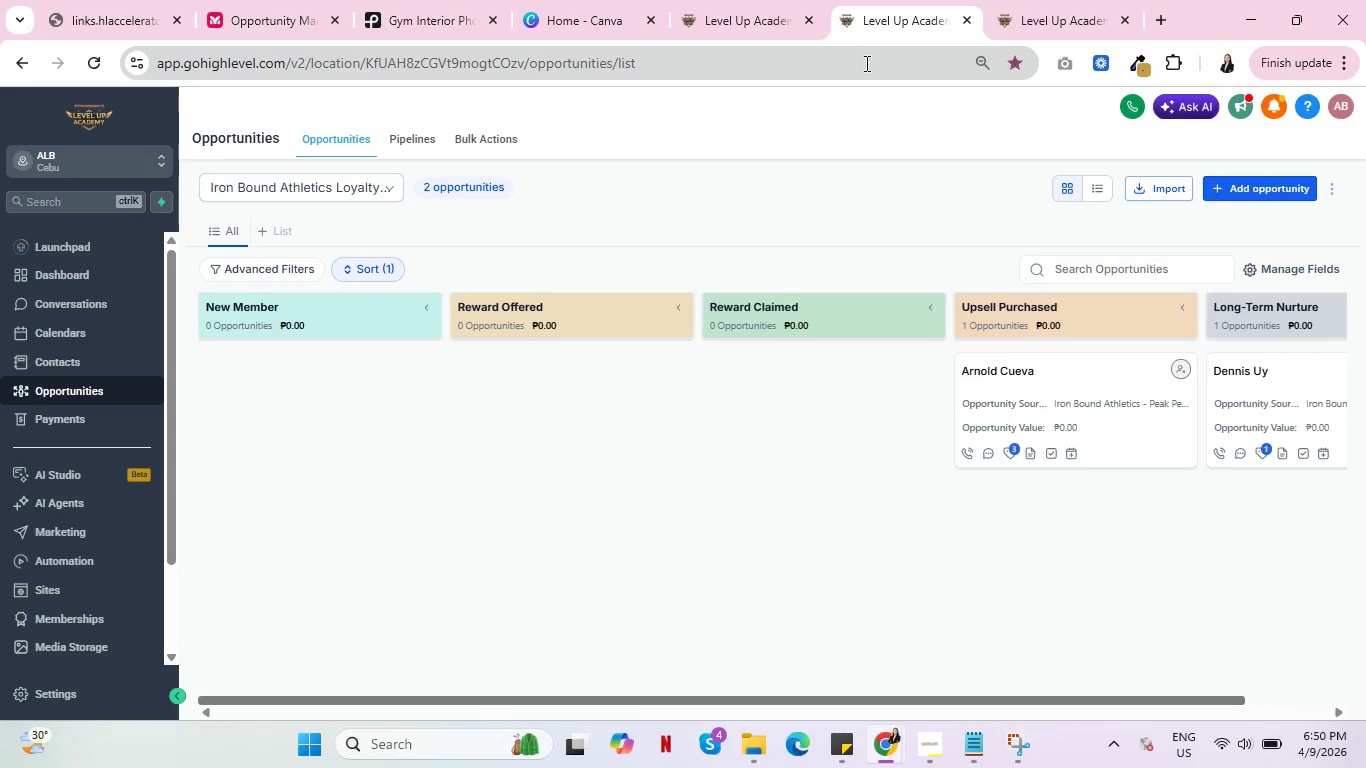 
key(Control+ControlLeft)
 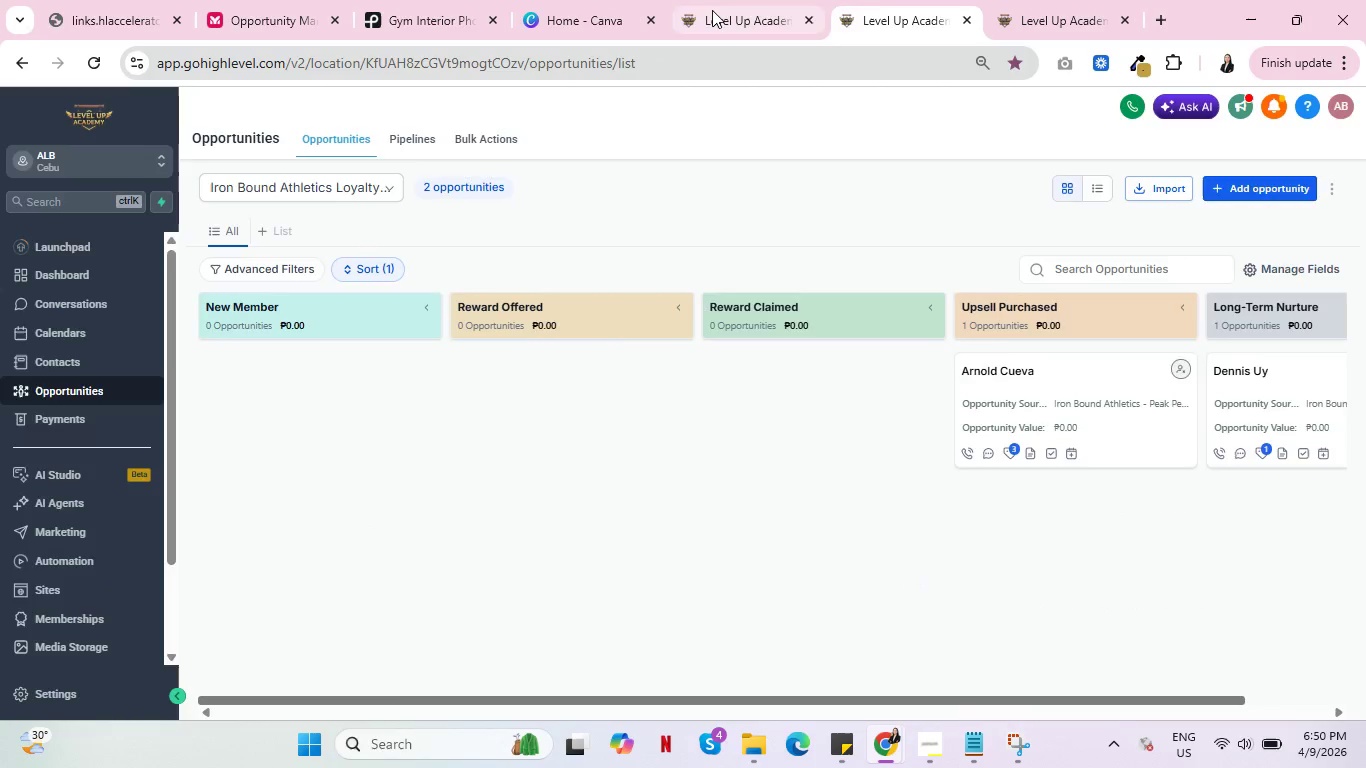 
left_click([712, 10])
 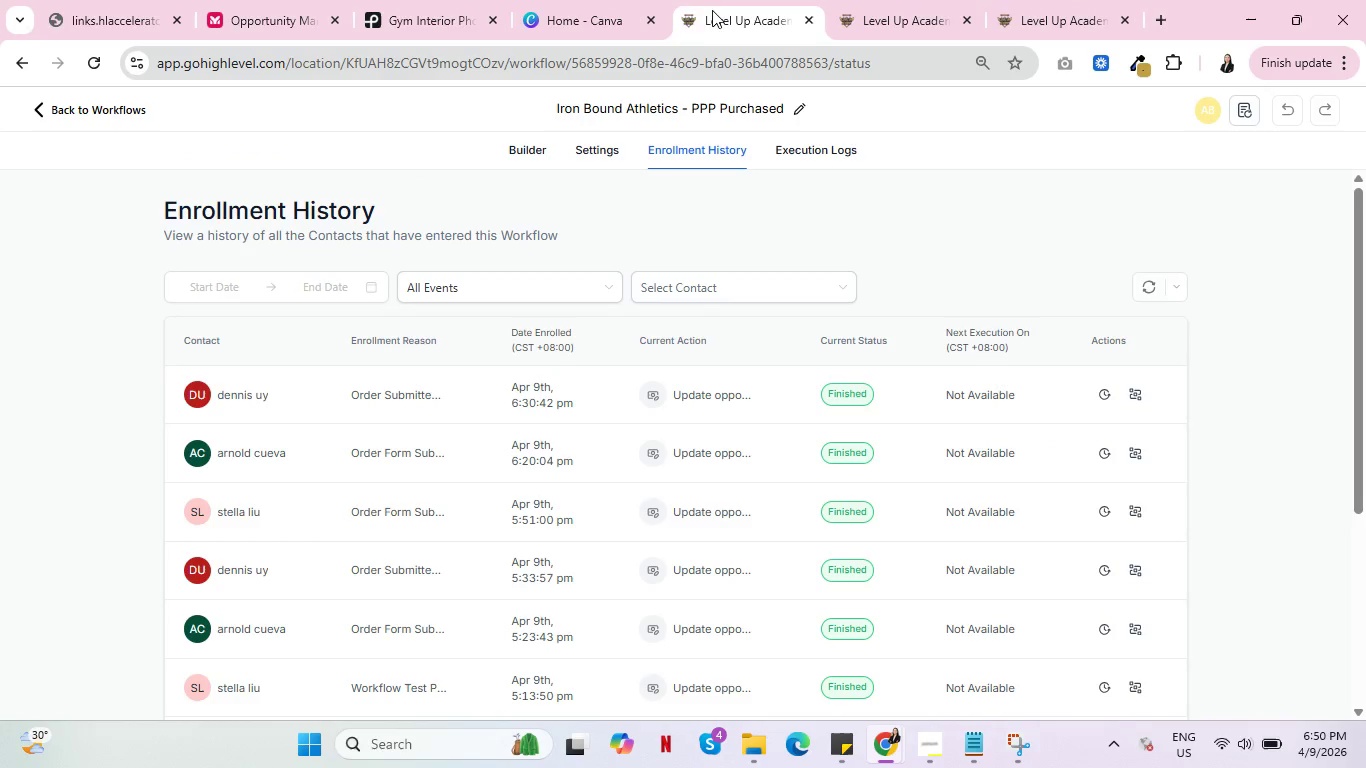 
key(Control+ControlLeft)
 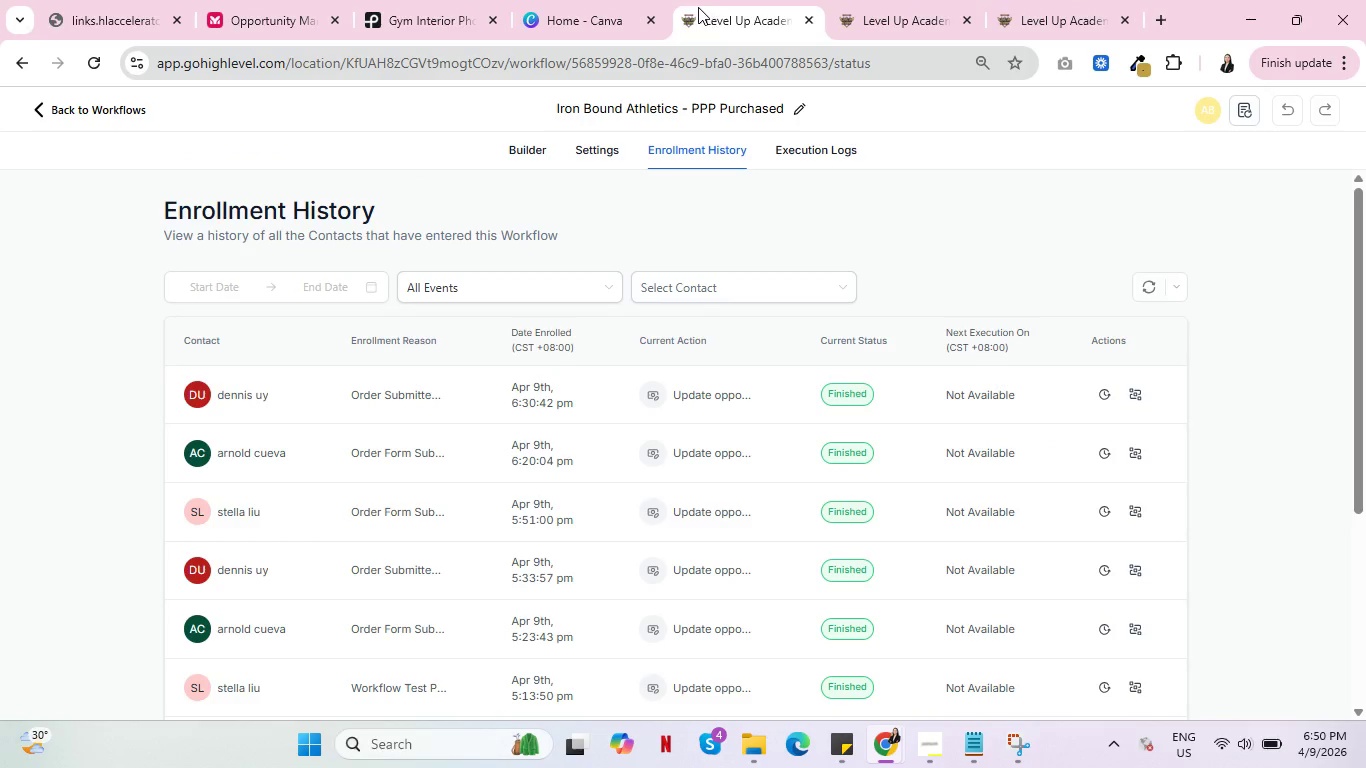 
key(Control+ControlLeft)
 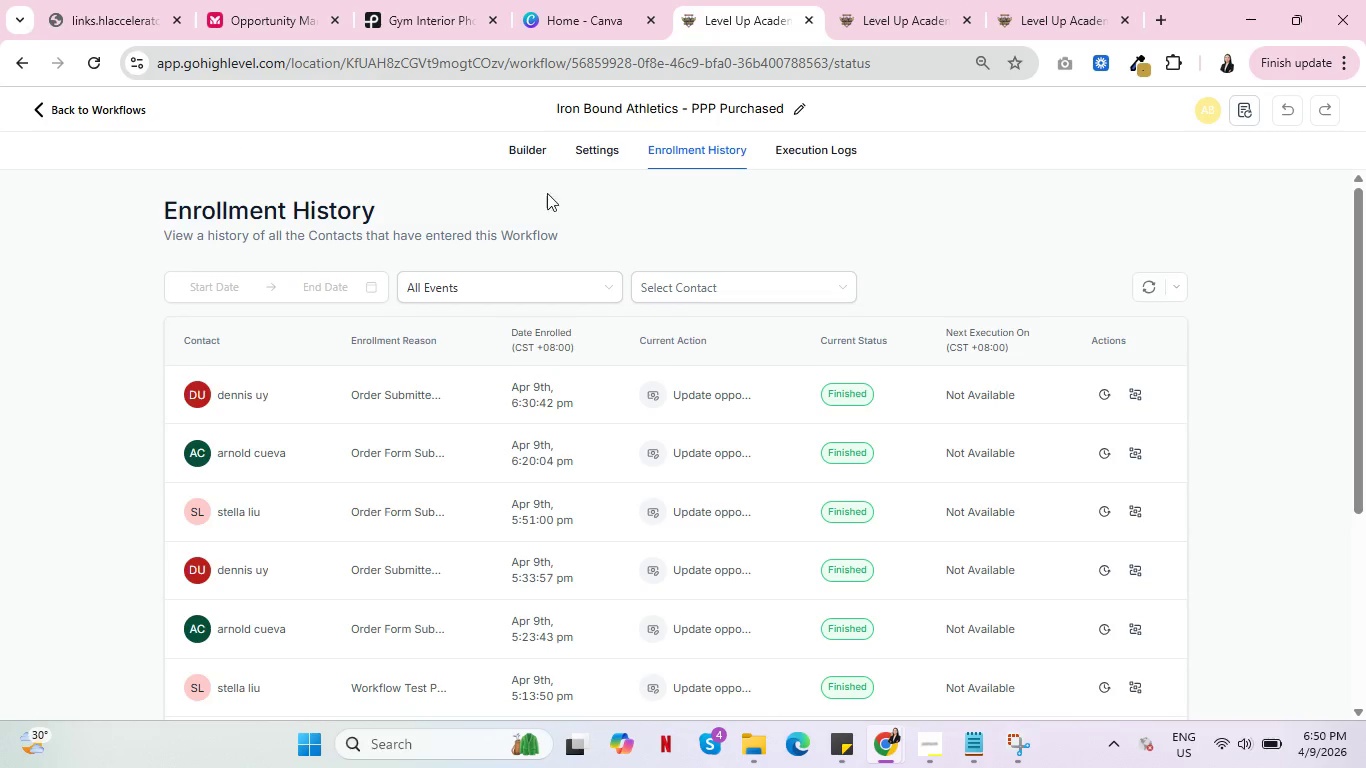 
left_click([586, 150])
 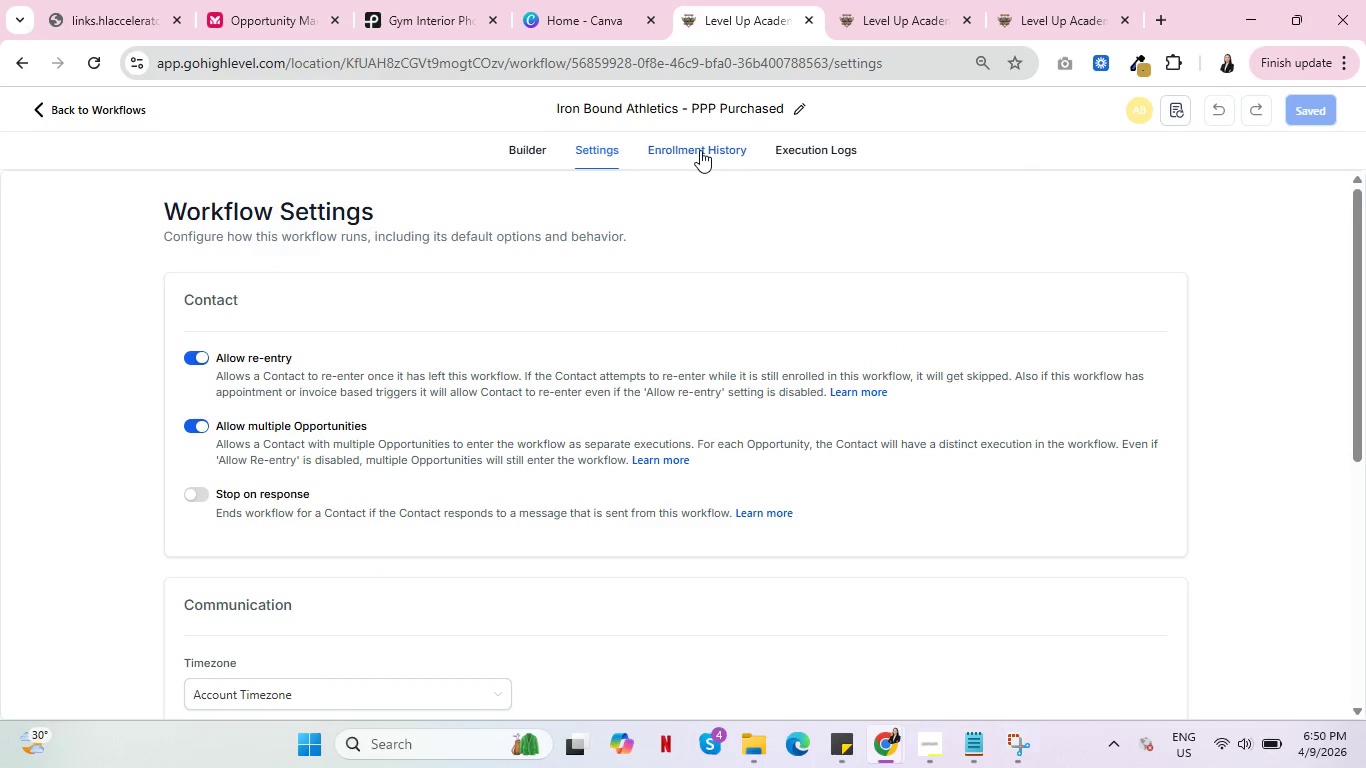 
double_click([700, 150])
 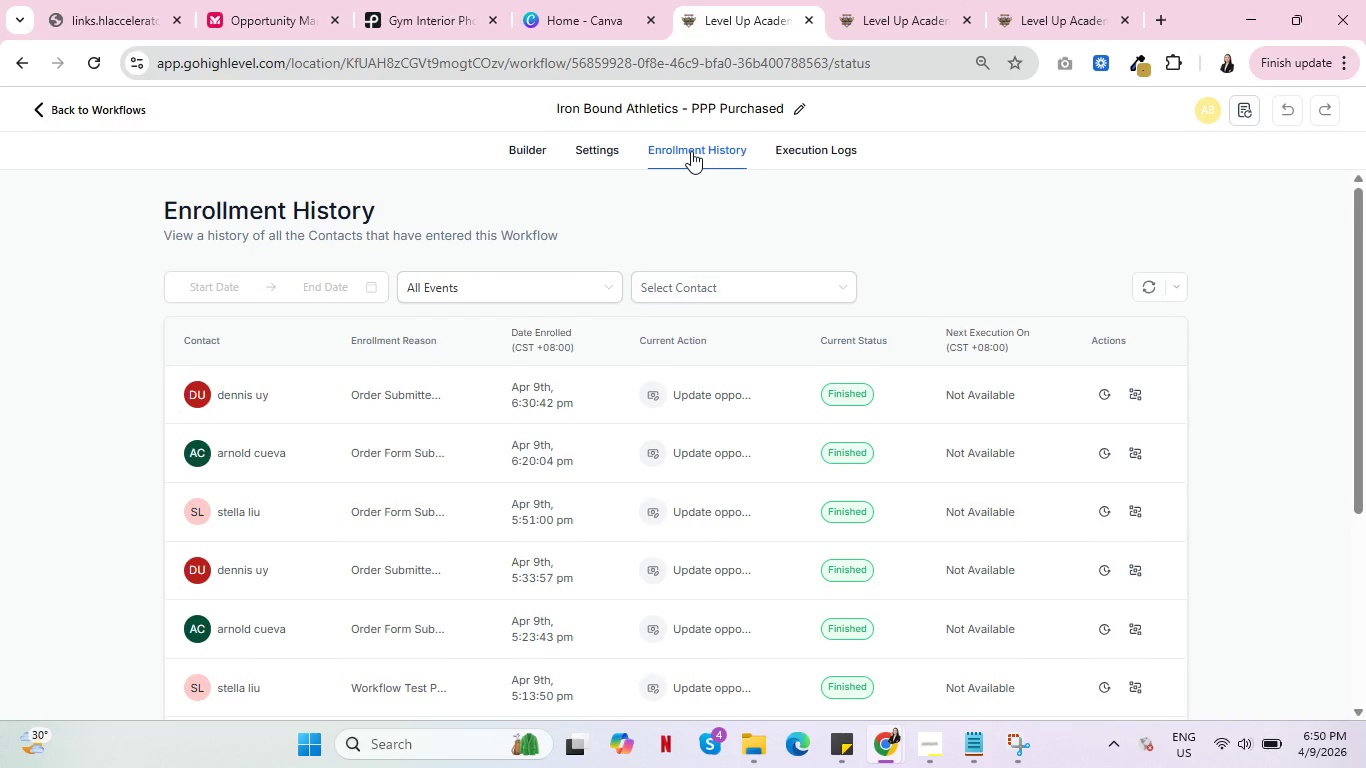 
wait(6.08)
 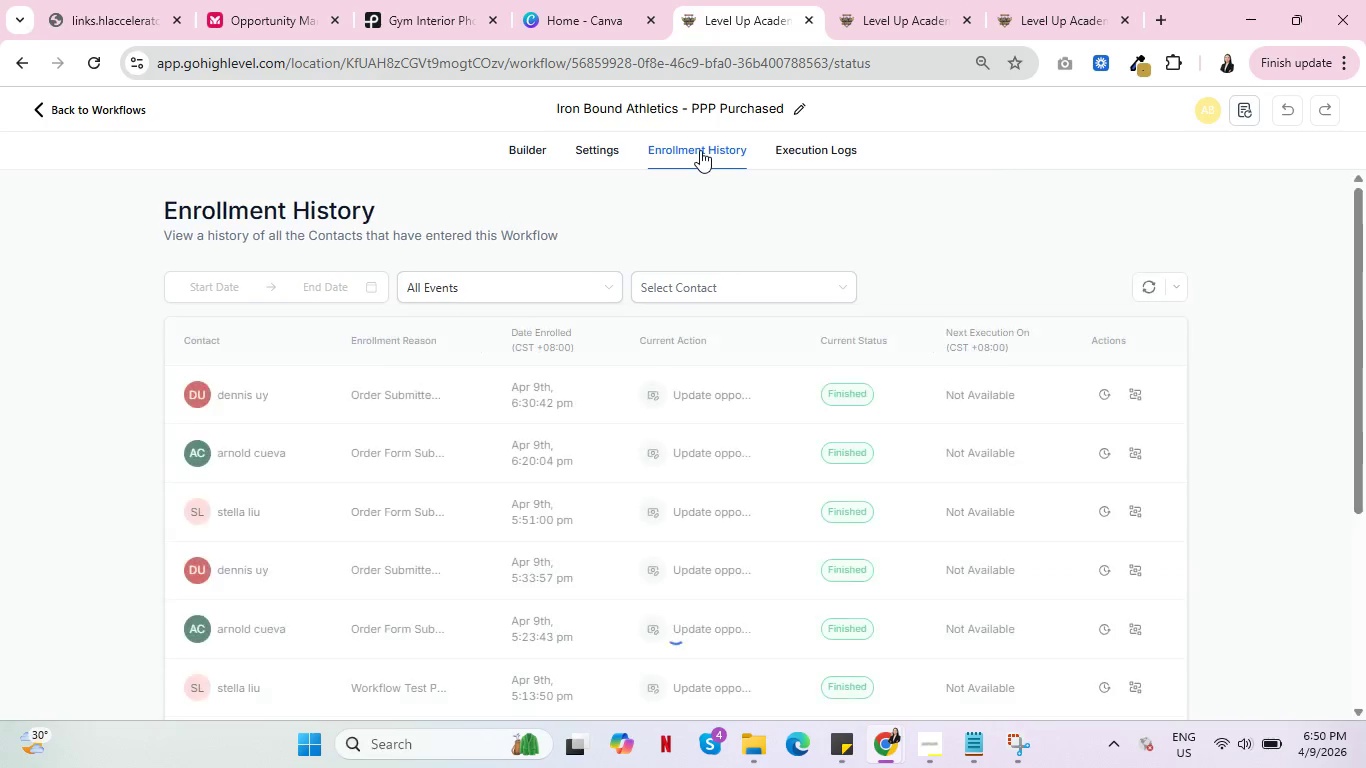 
left_click([72, 111])
 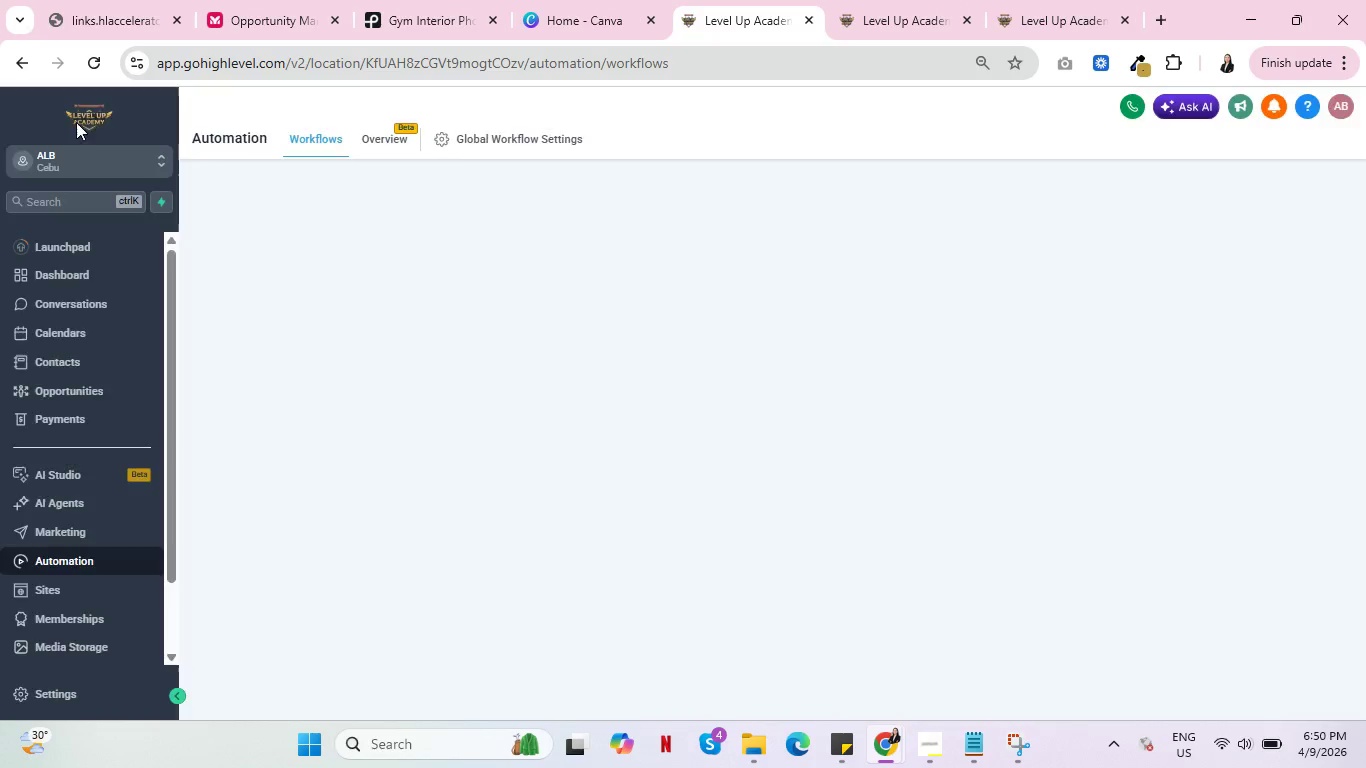 
mouse_move([68, 150])
 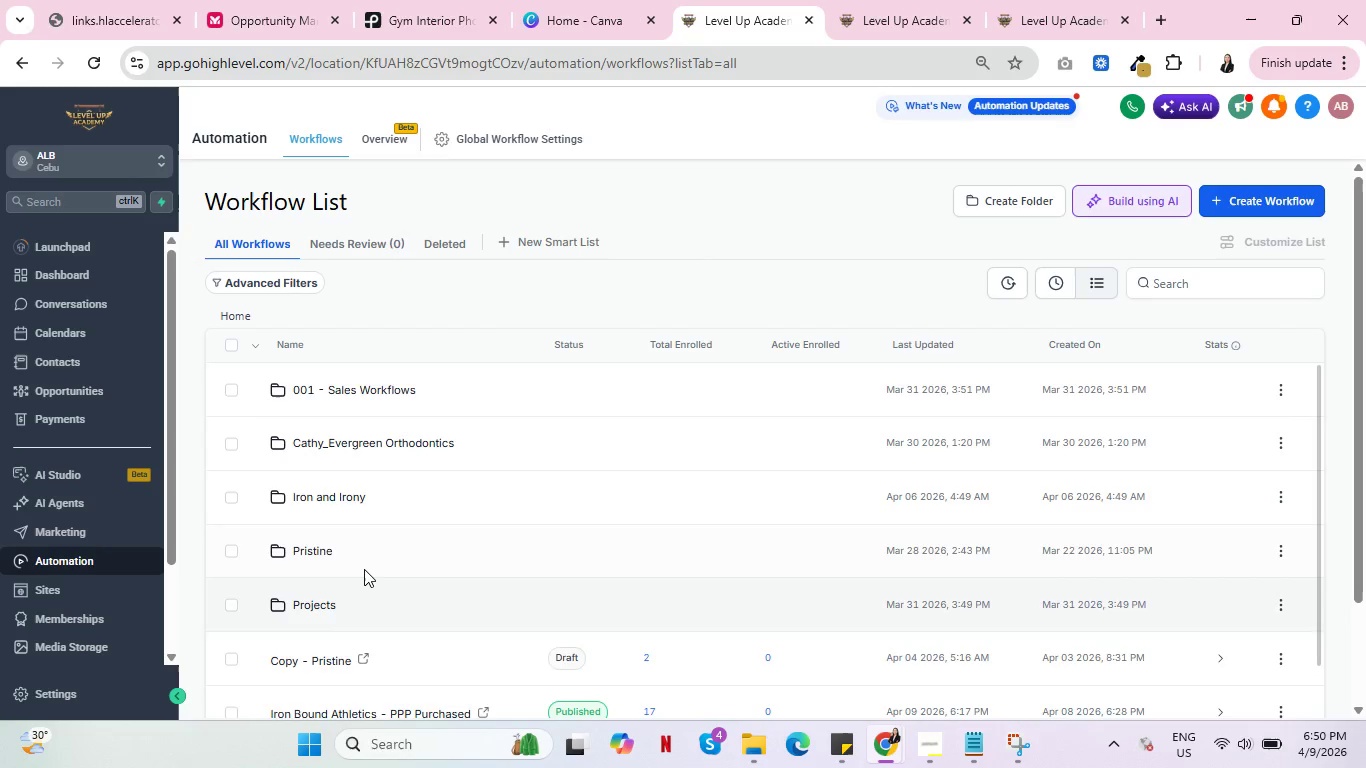 
scroll: coordinate [364, 569], scroll_direction: down, amount: 1.0
 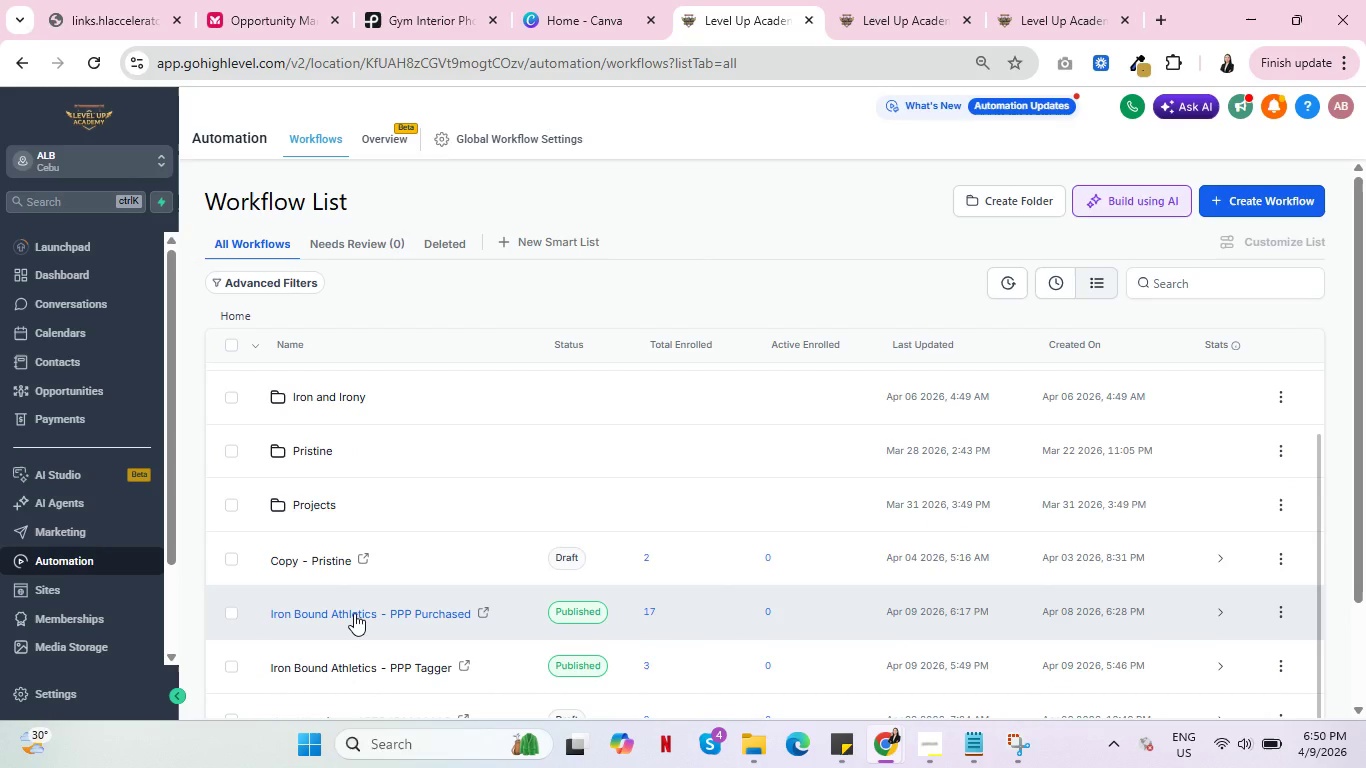 
left_click([354, 613])
 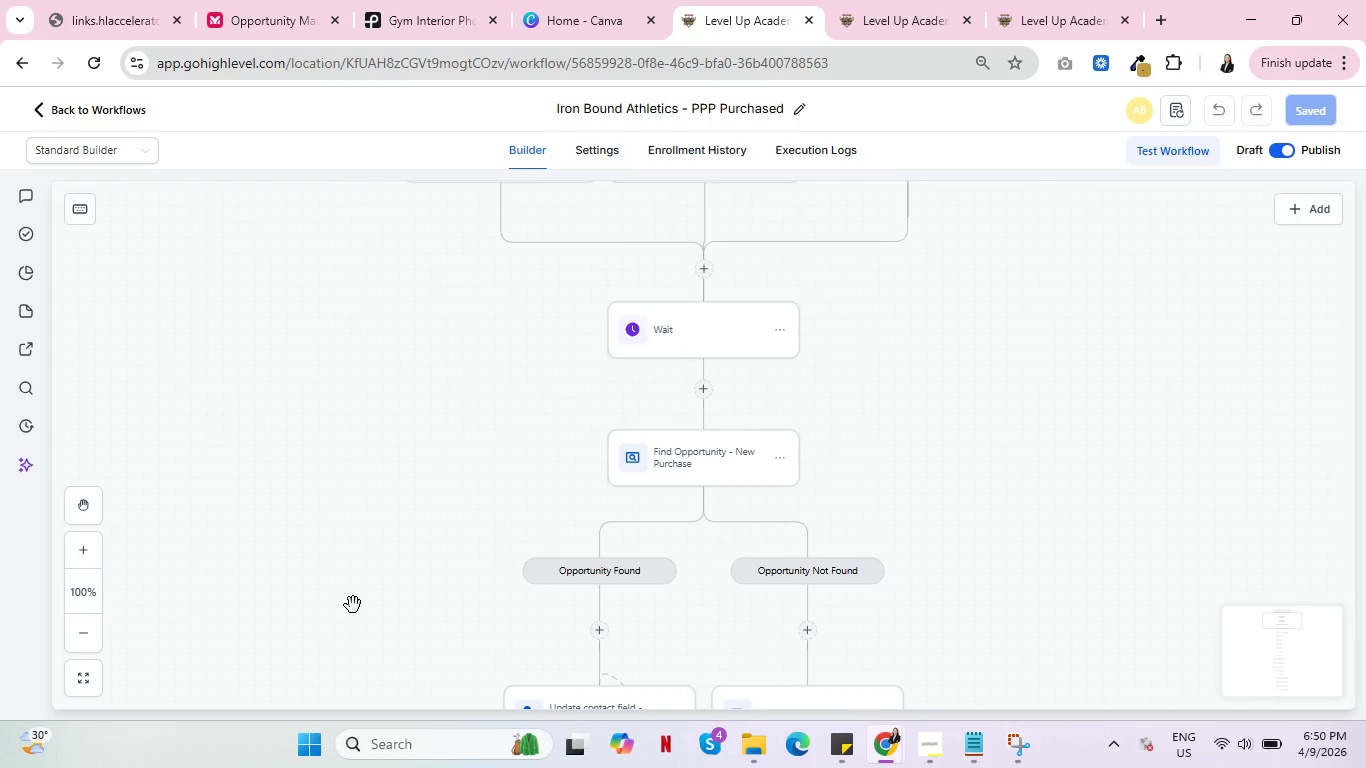 
wait(17.31)
 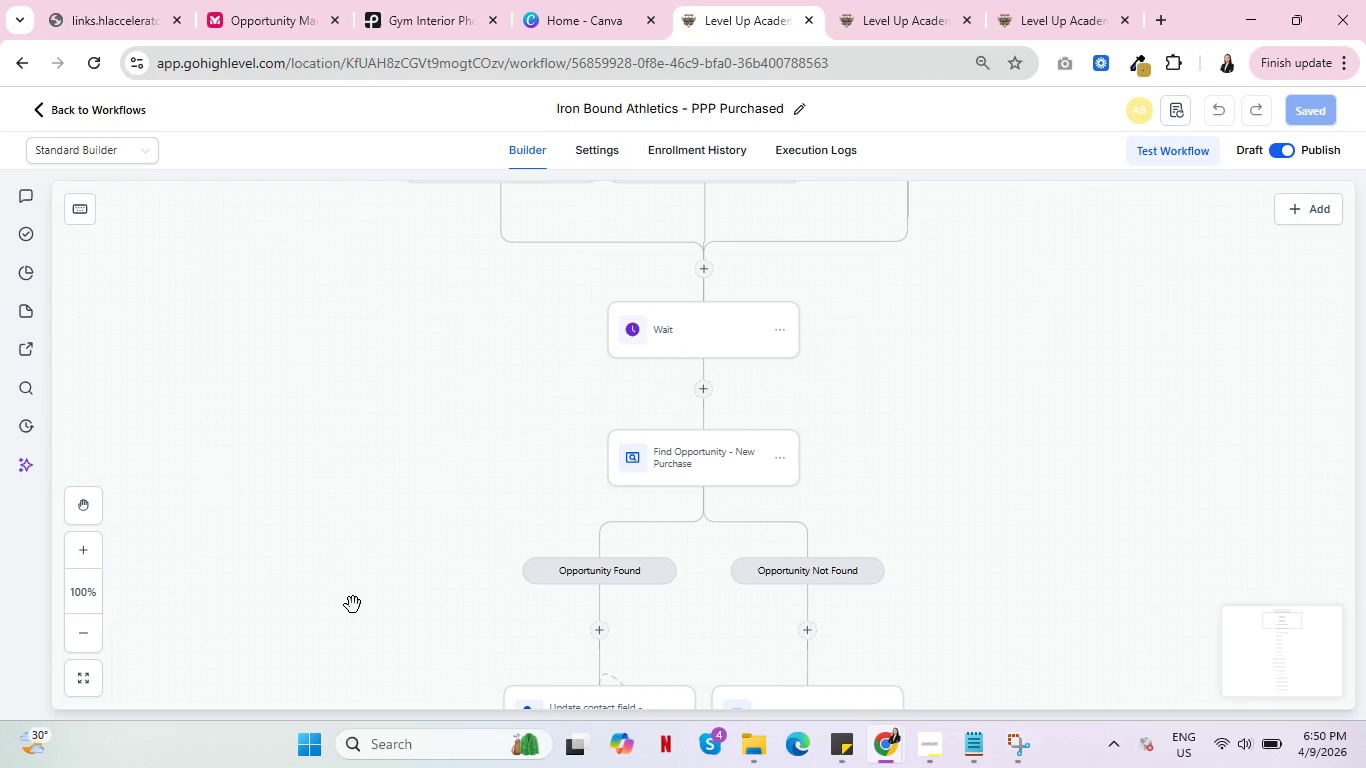 
left_click([933, 737])